 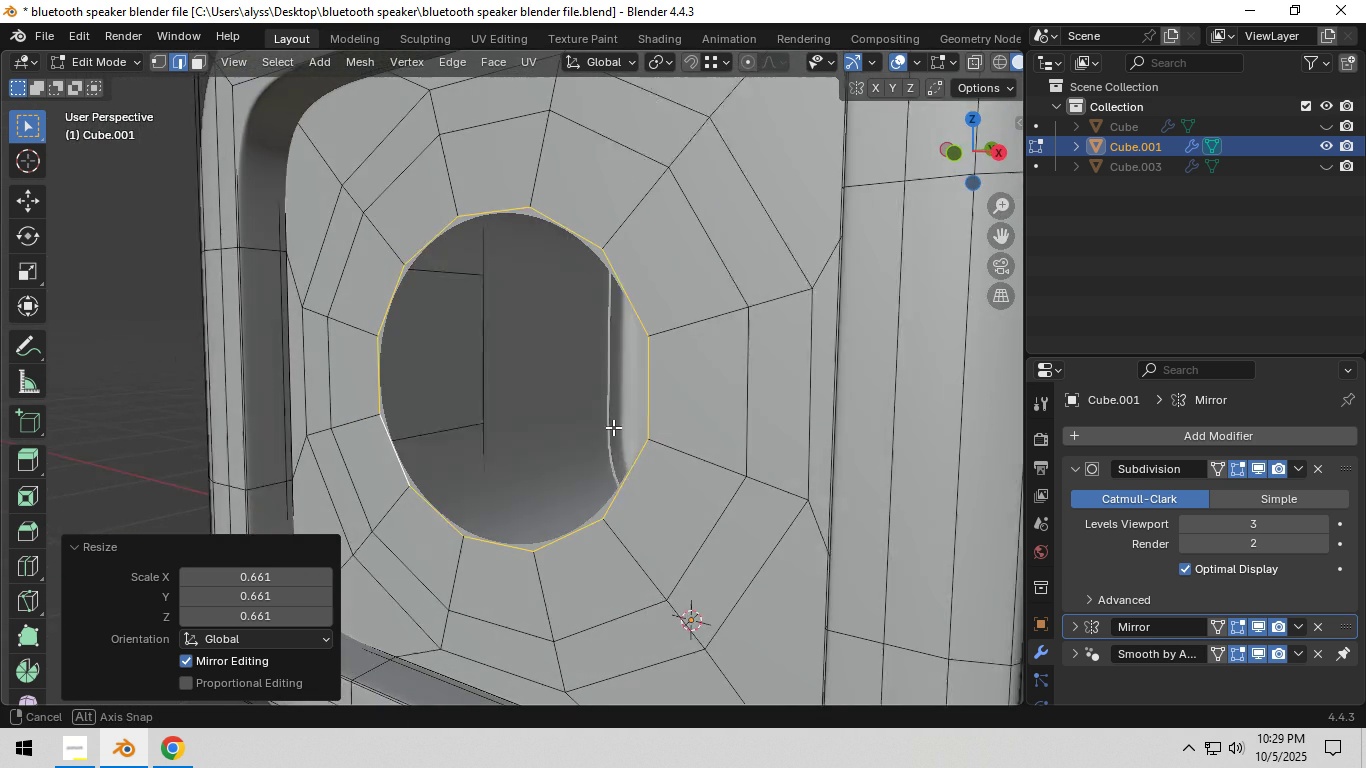 
key(E)
 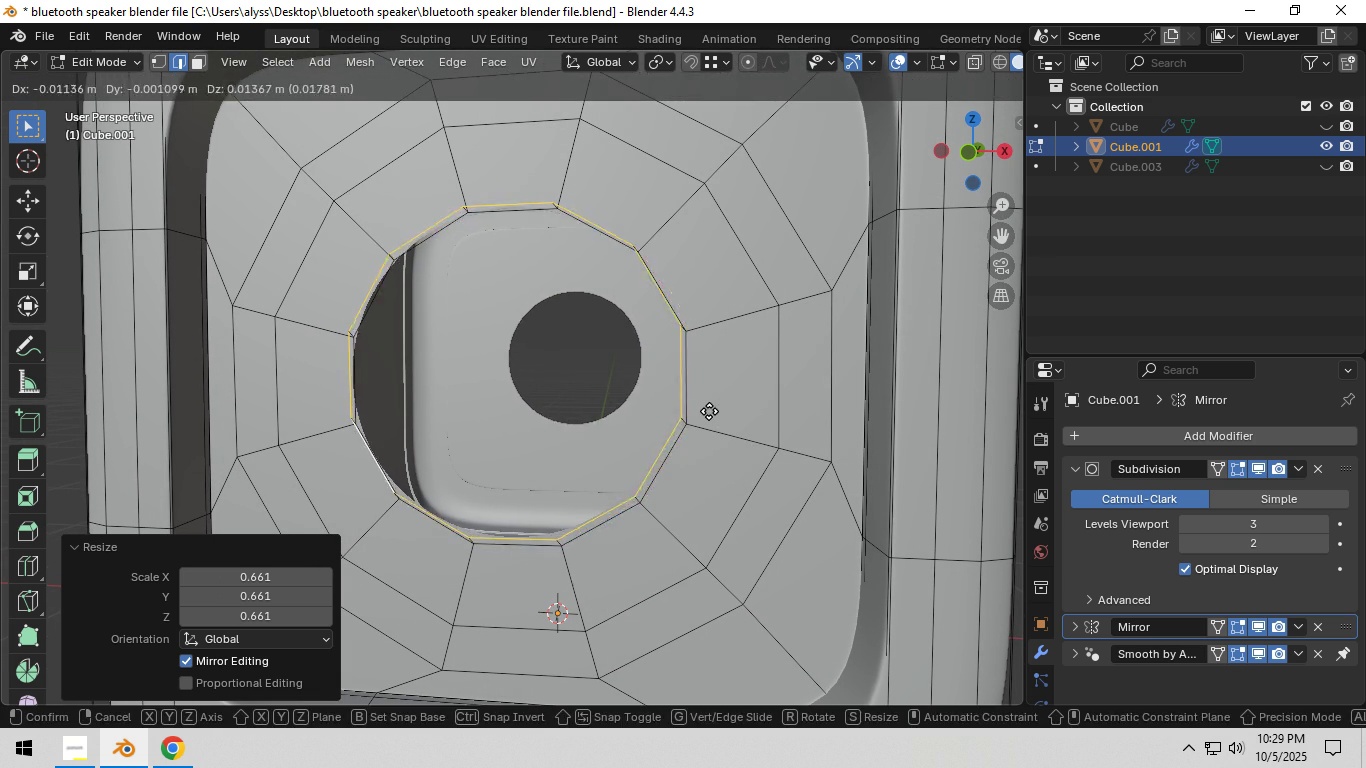 
right_click([709, 411])
 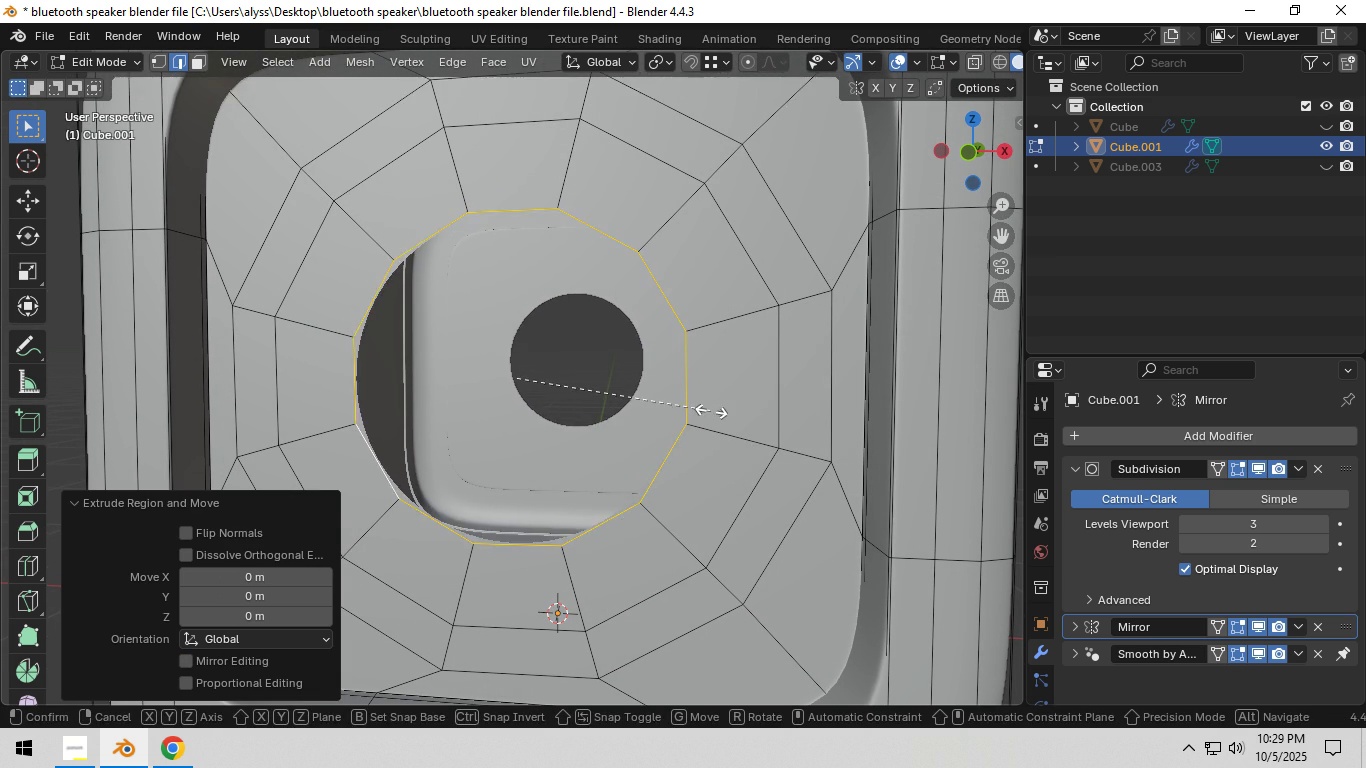 
key(S)
 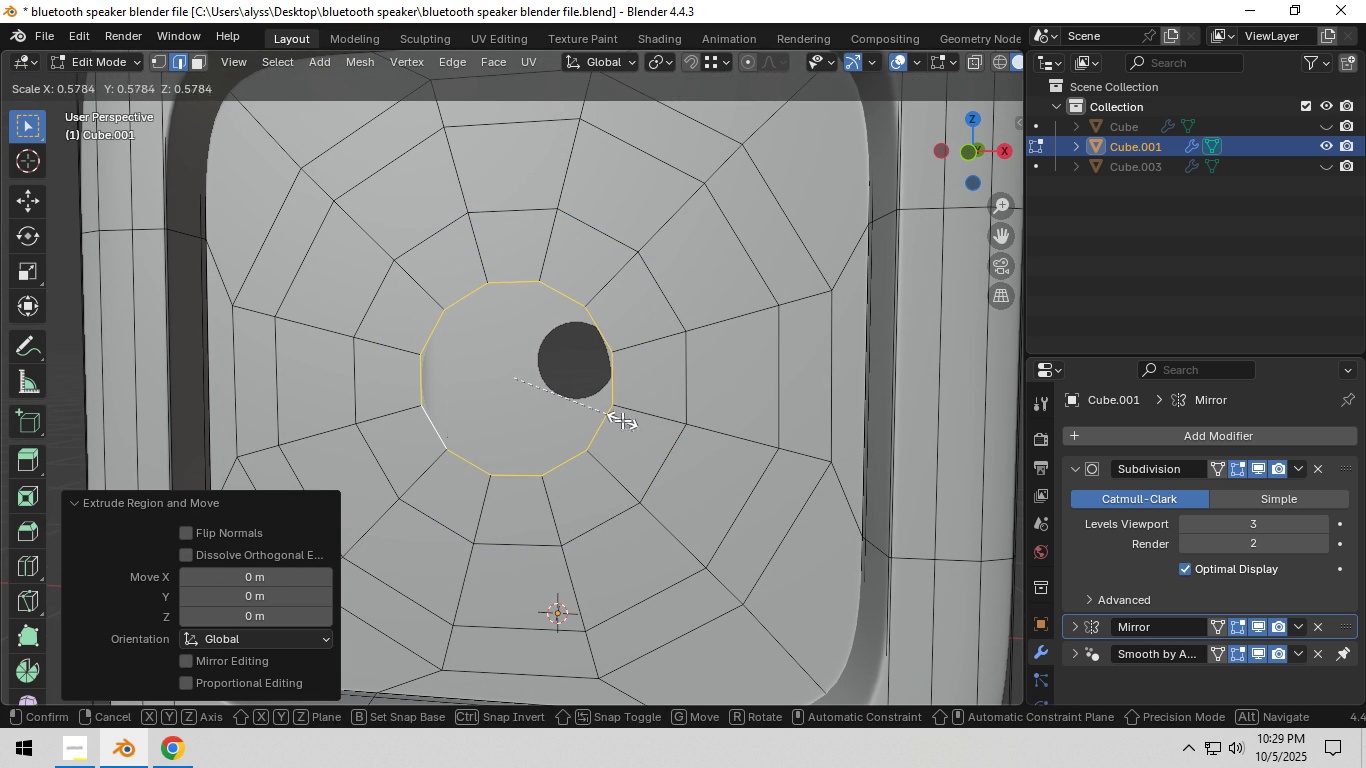 
left_click([622, 420])